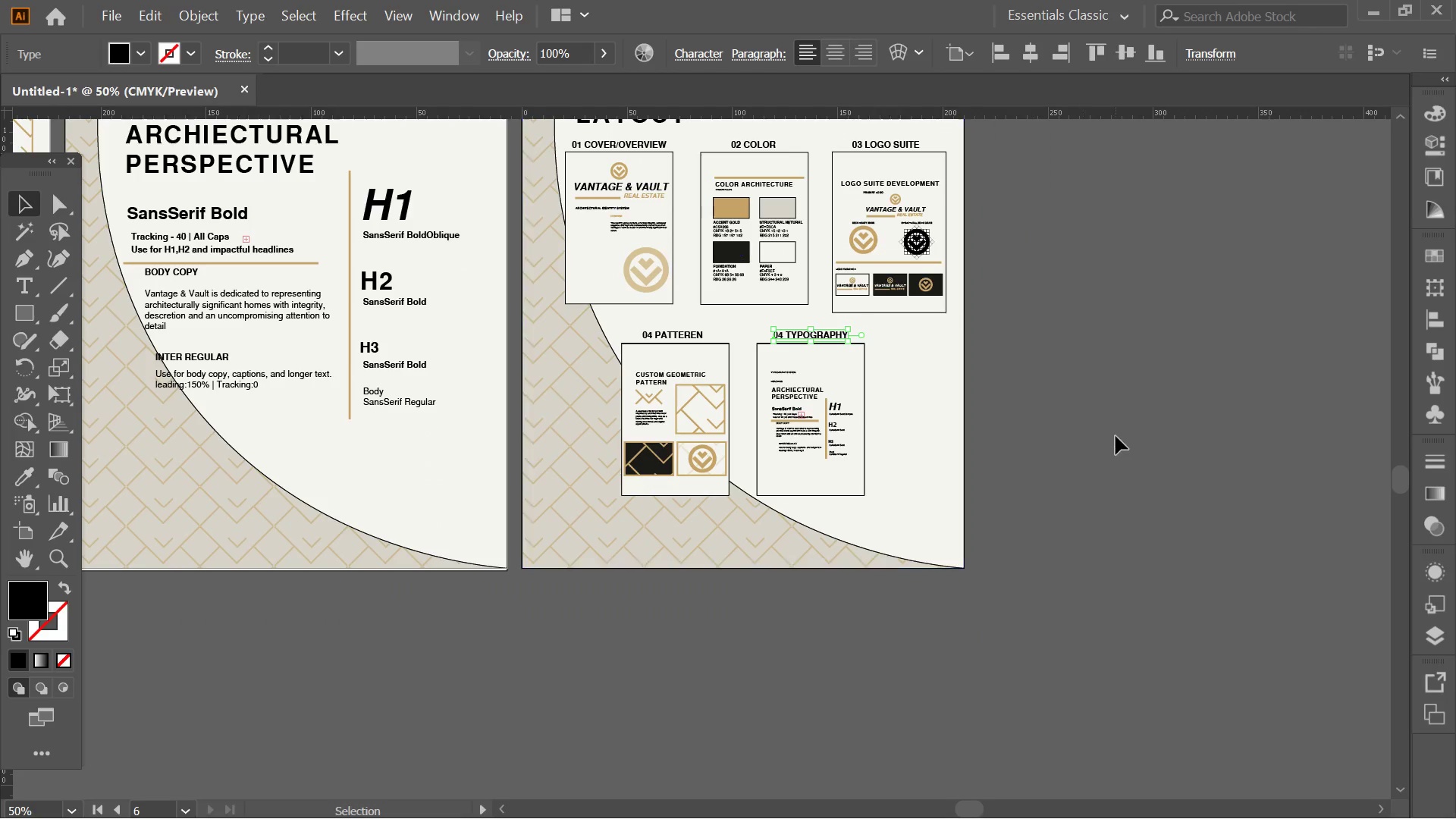 
hold_key(key=Space, duration=0.39)
 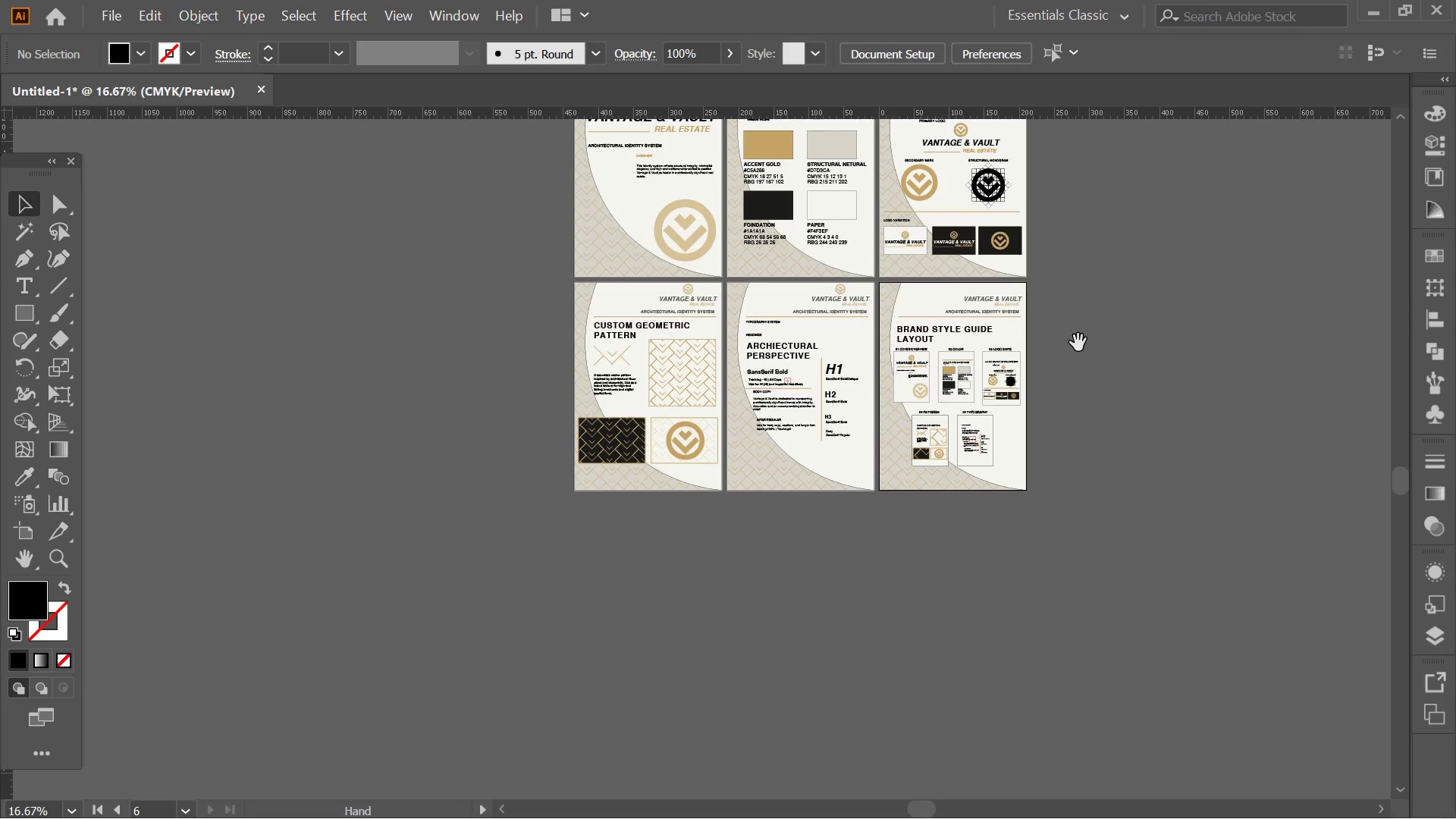 
left_click_drag(start_coordinate=[1056, 353], to_coordinate=[1061, 493])
 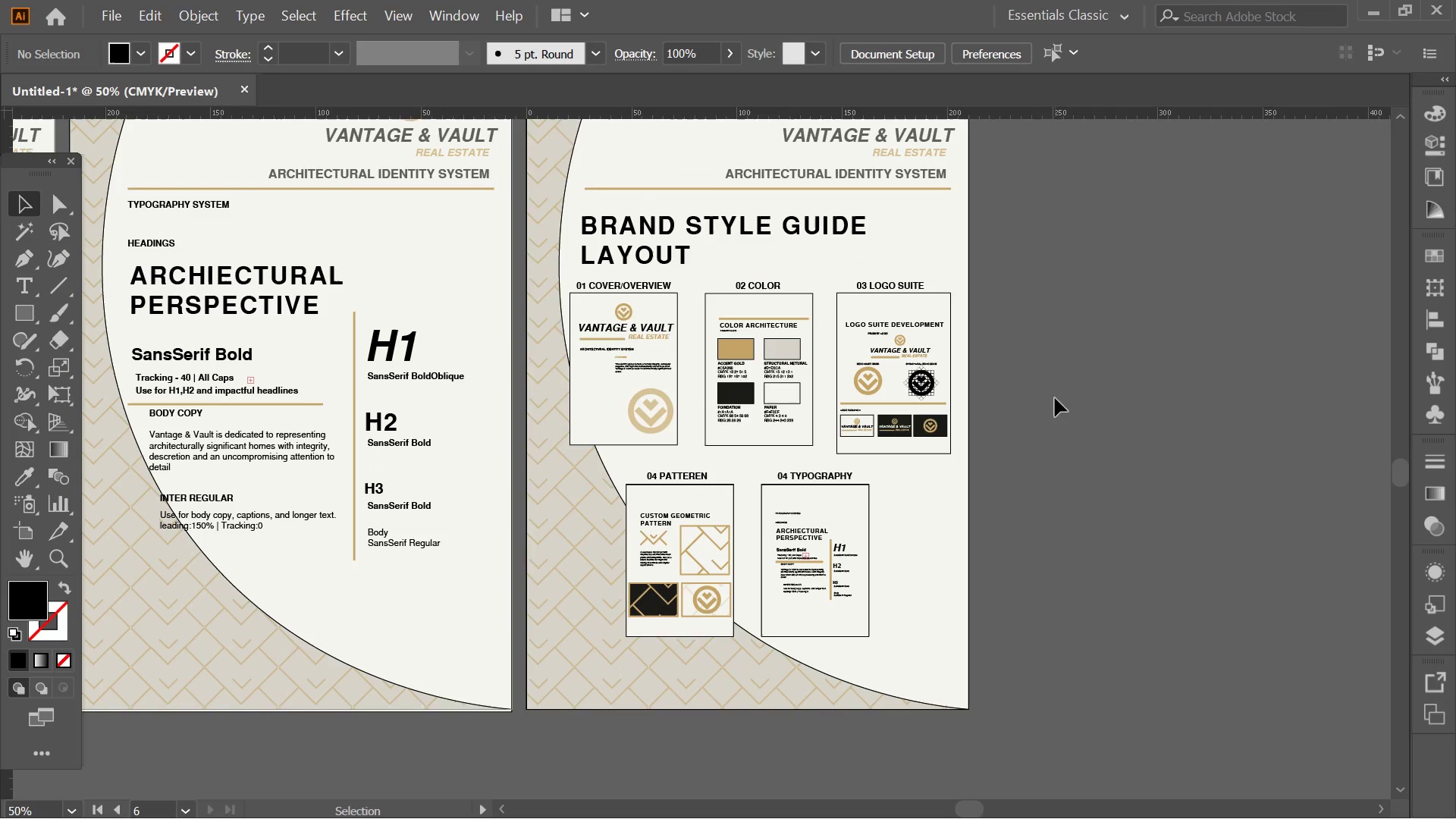 
key(Alt+AltLeft)
 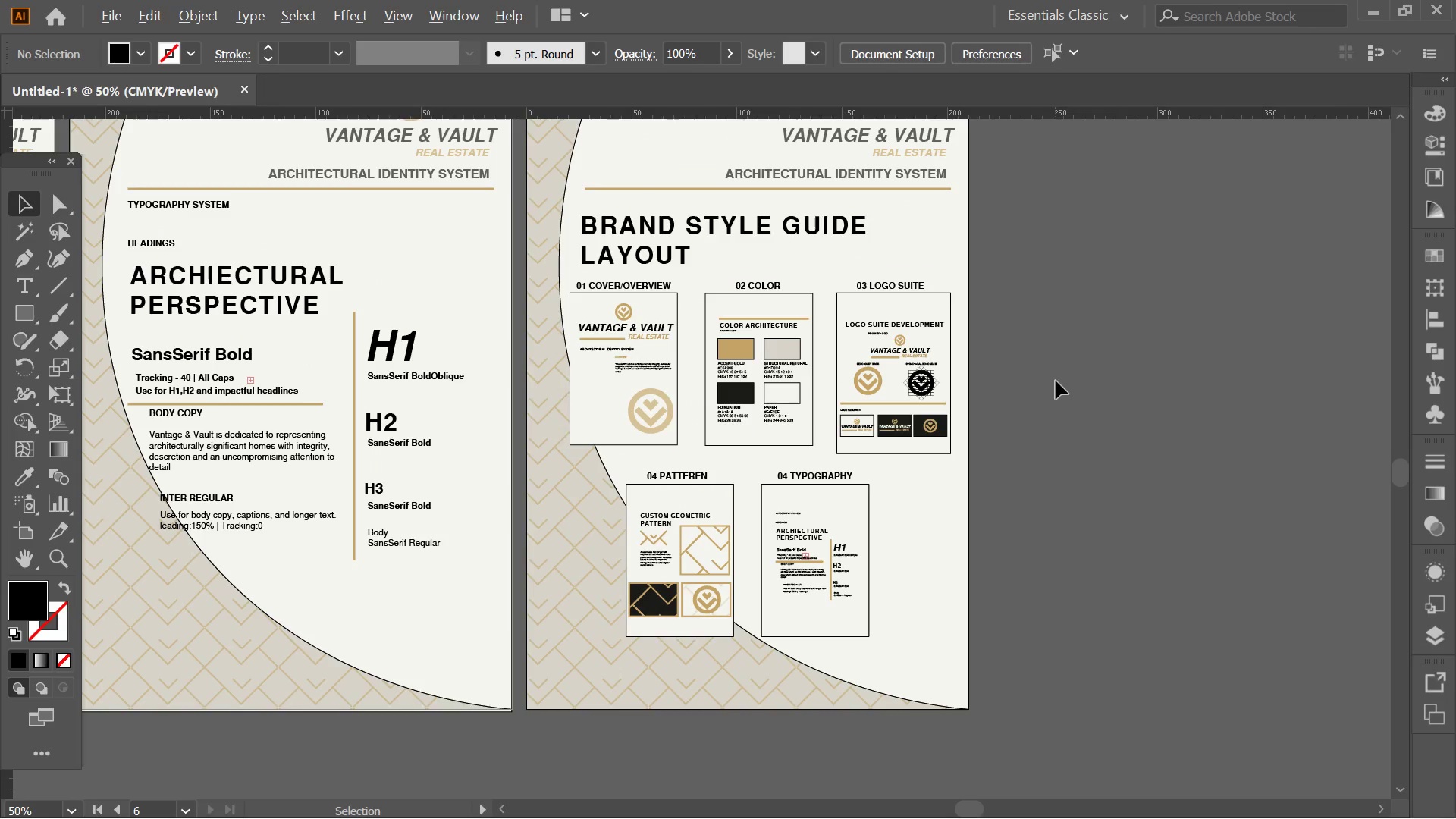 
hold_key(key=Space, duration=0.59)
 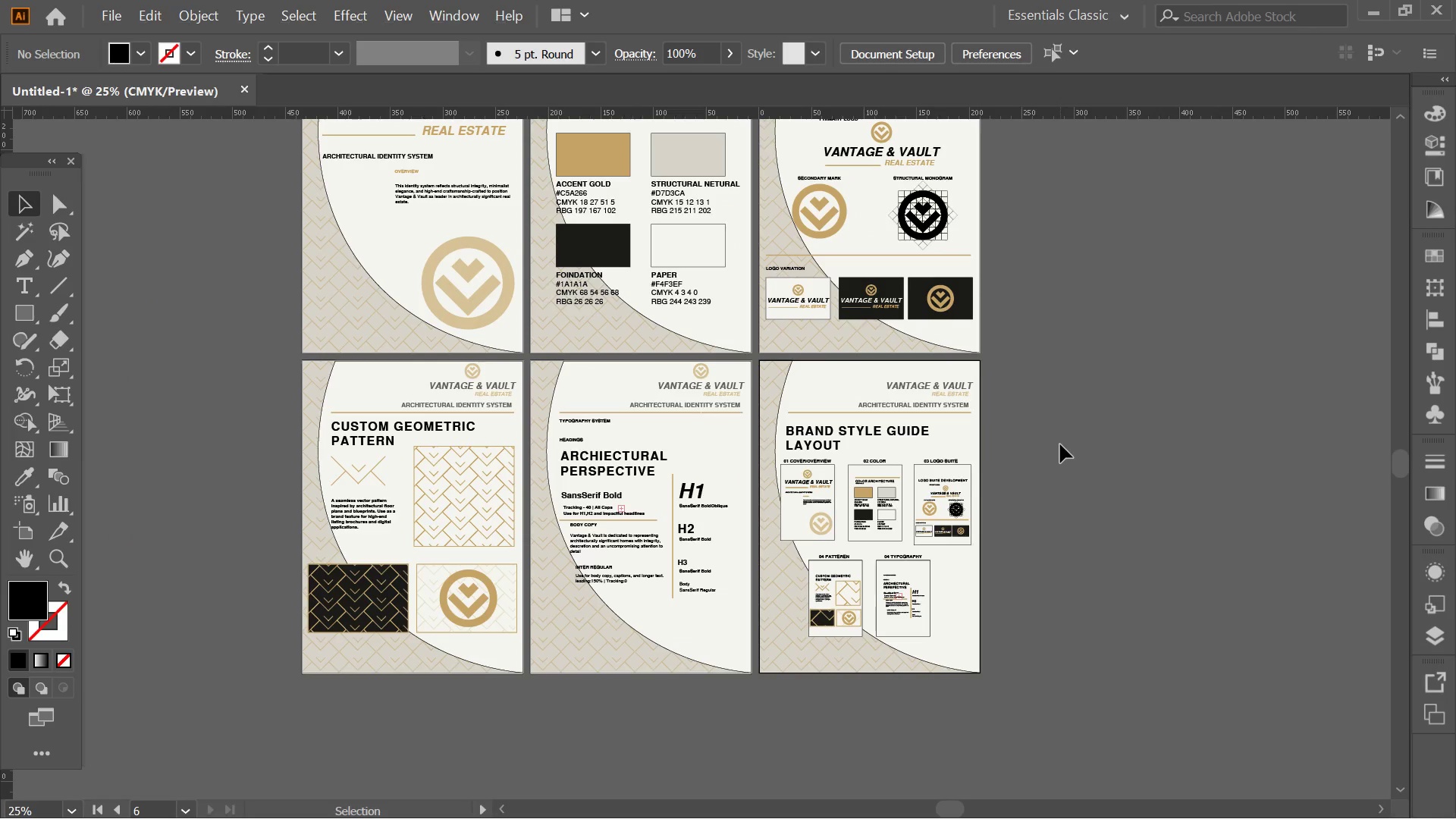 
left_click_drag(start_coordinate=[1078, 343], to_coordinate=[1060, 444])
 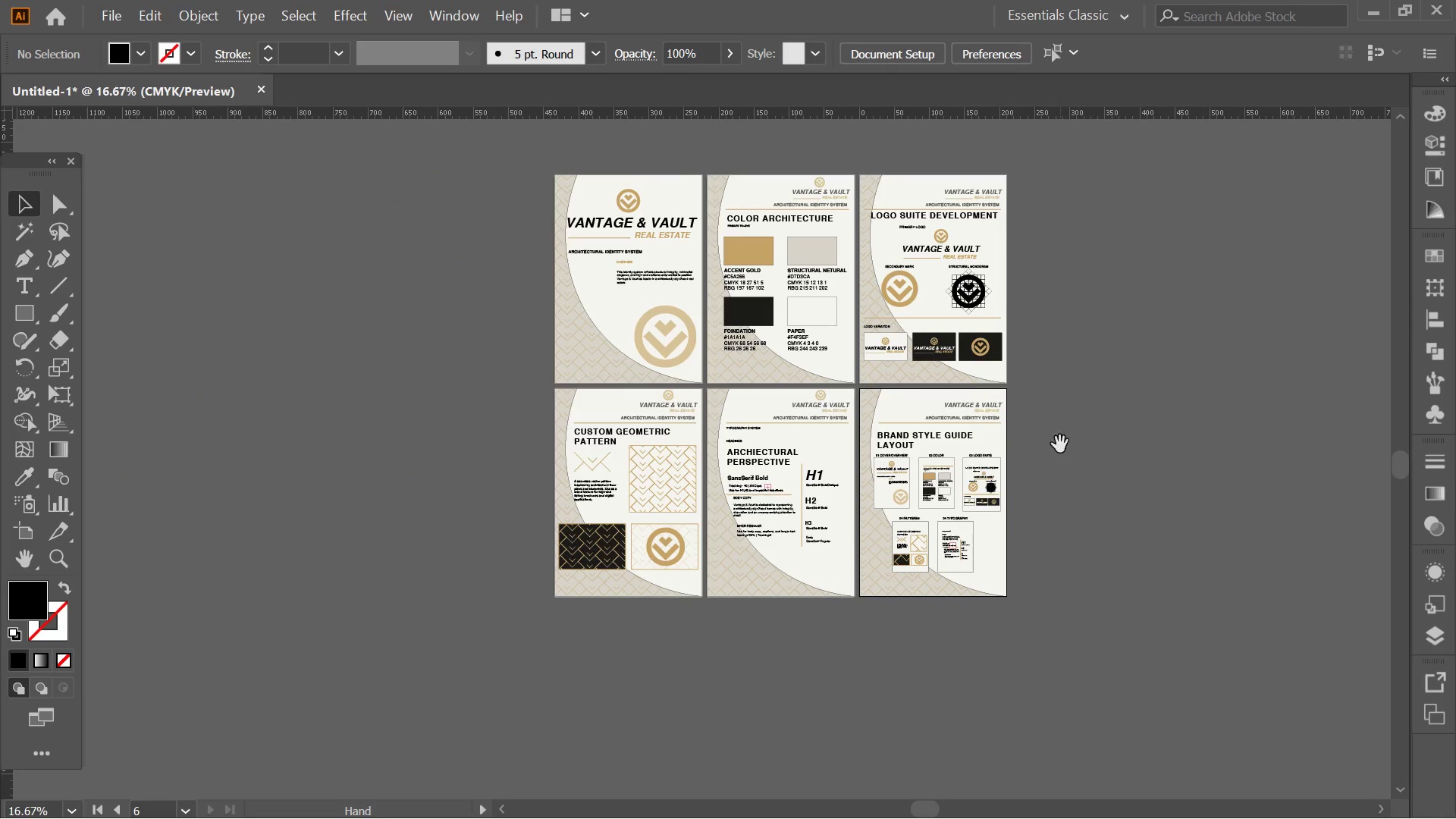 
scroll: coordinate [1056, 381], scroll_direction: down, amount: 3.0
 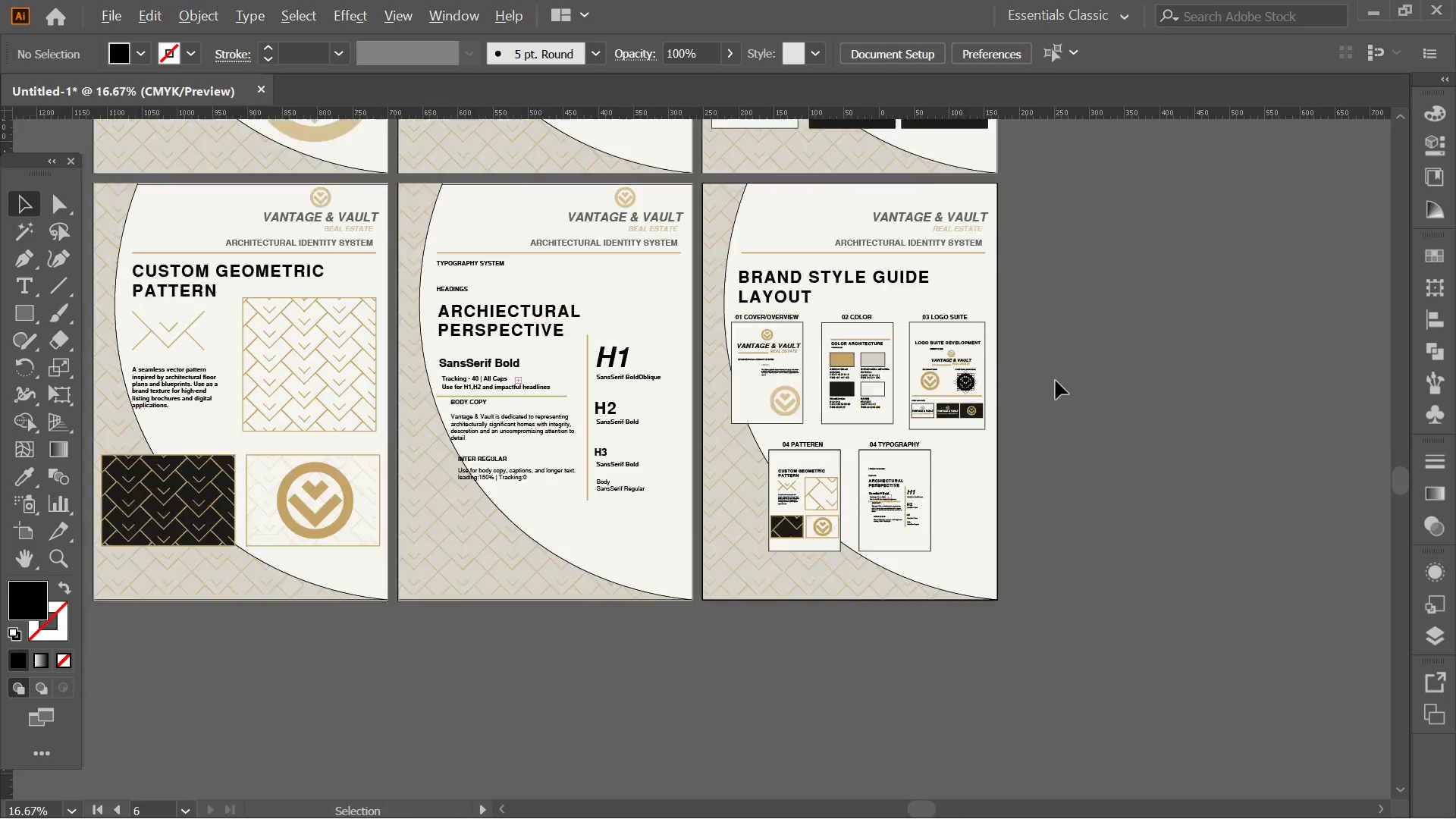 
hold_key(key=AltLeft, duration=0.44)
 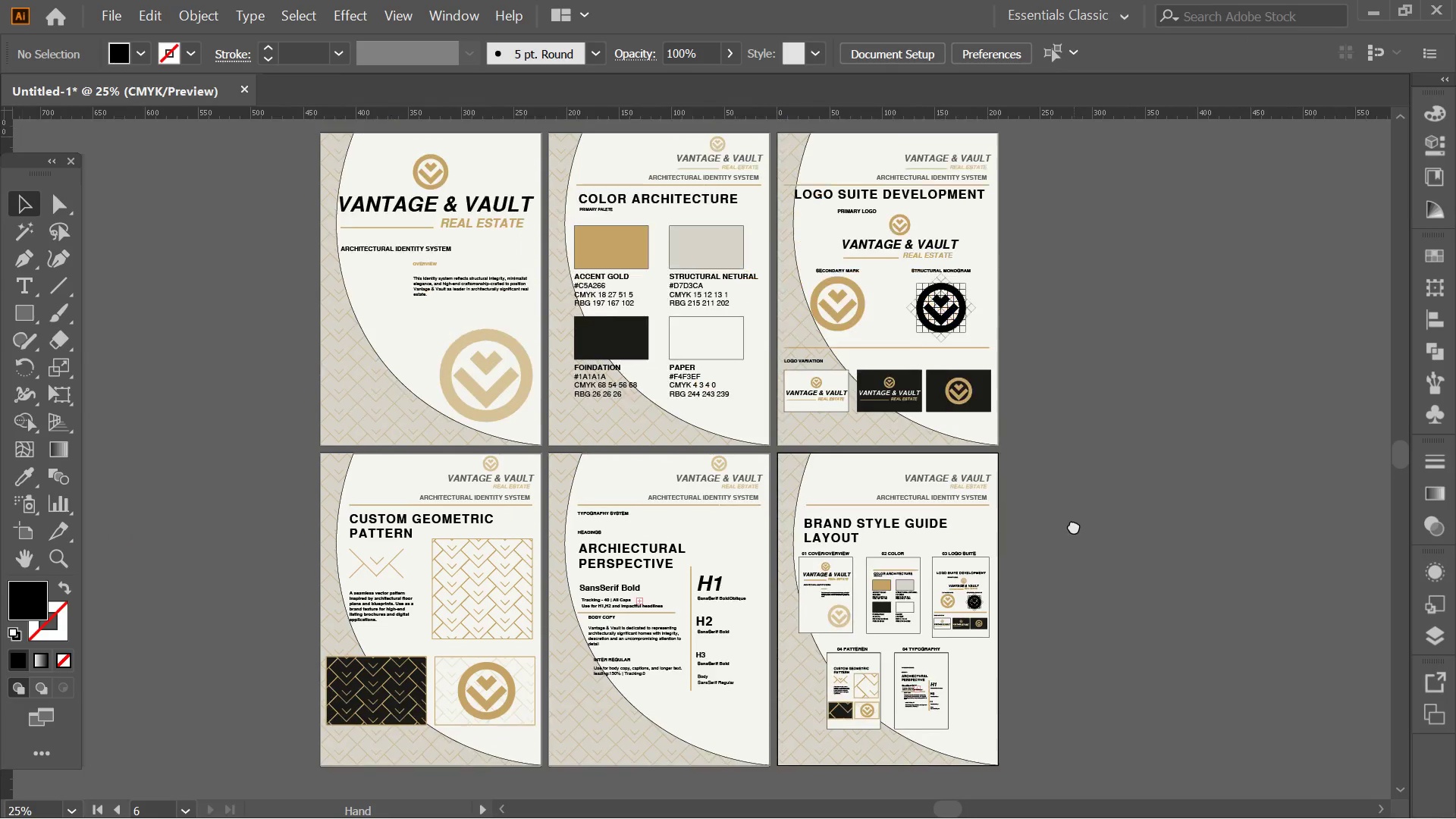 
hold_key(key=Space, duration=0.83)
 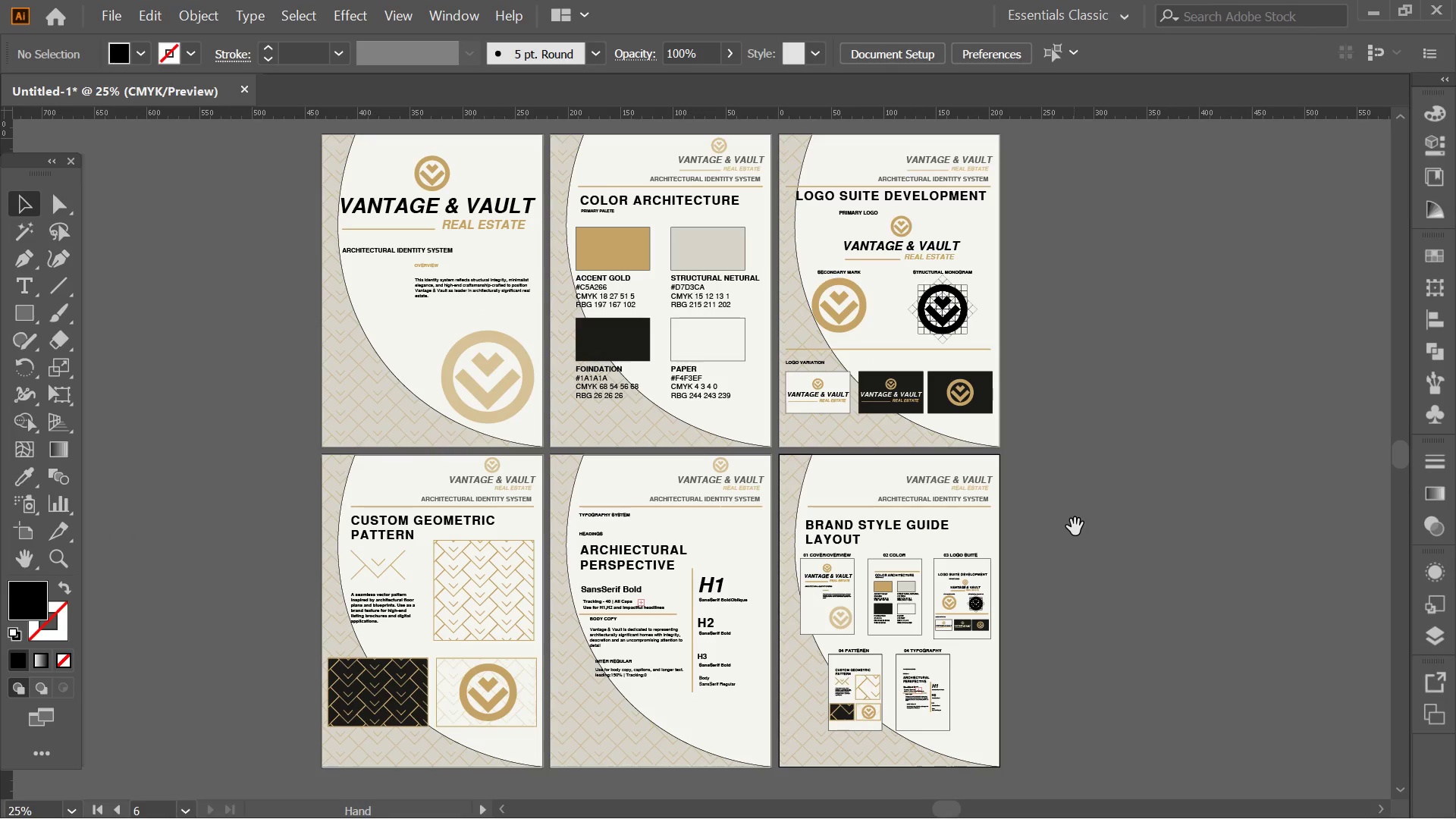 
scroll: coordinate [1060, 444], scroll_direction: up, amount: 1.0
 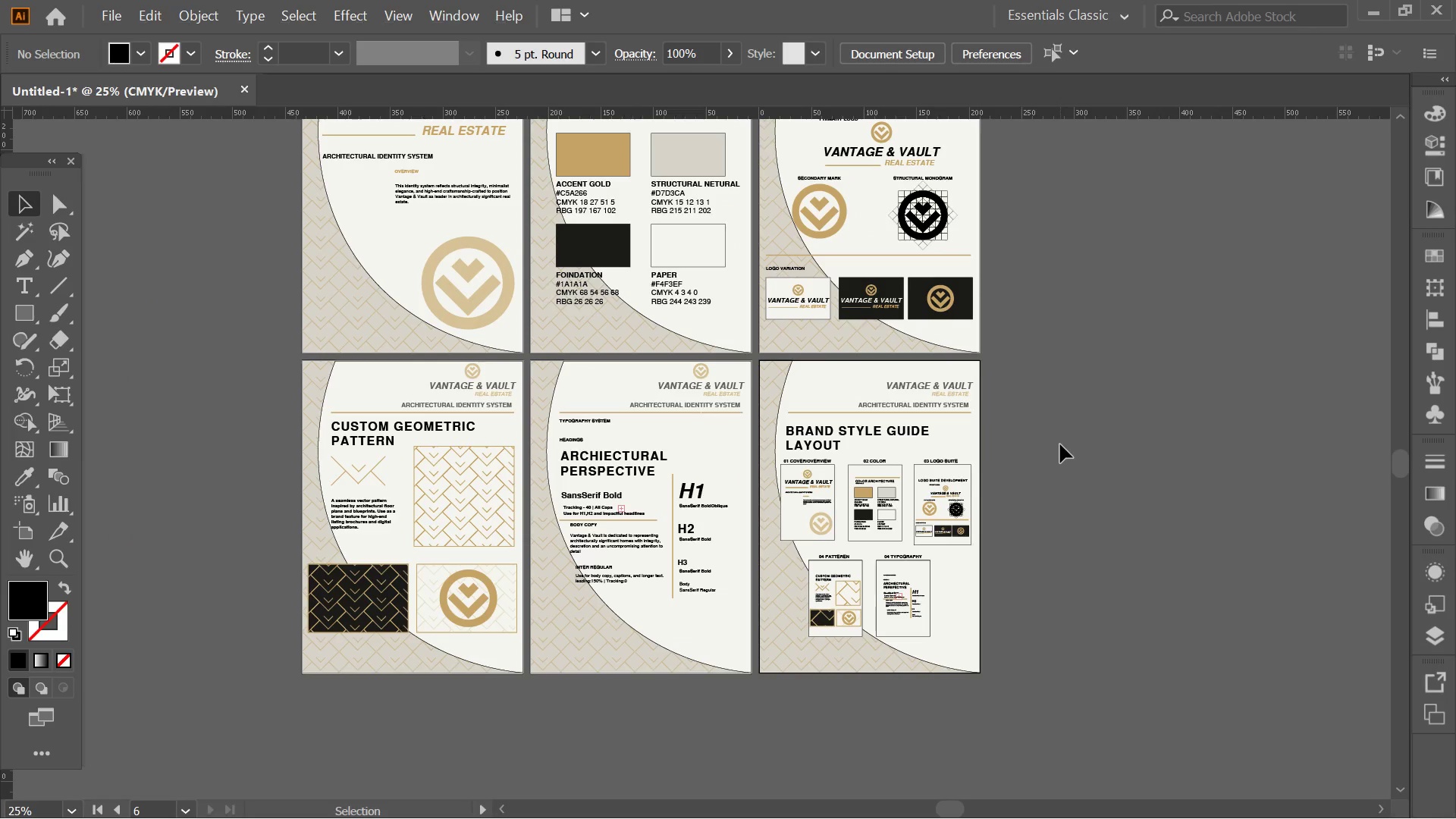 
left_click_drag(start_coordinate=[1056, 435], to_coordinate=[1075, 527])
 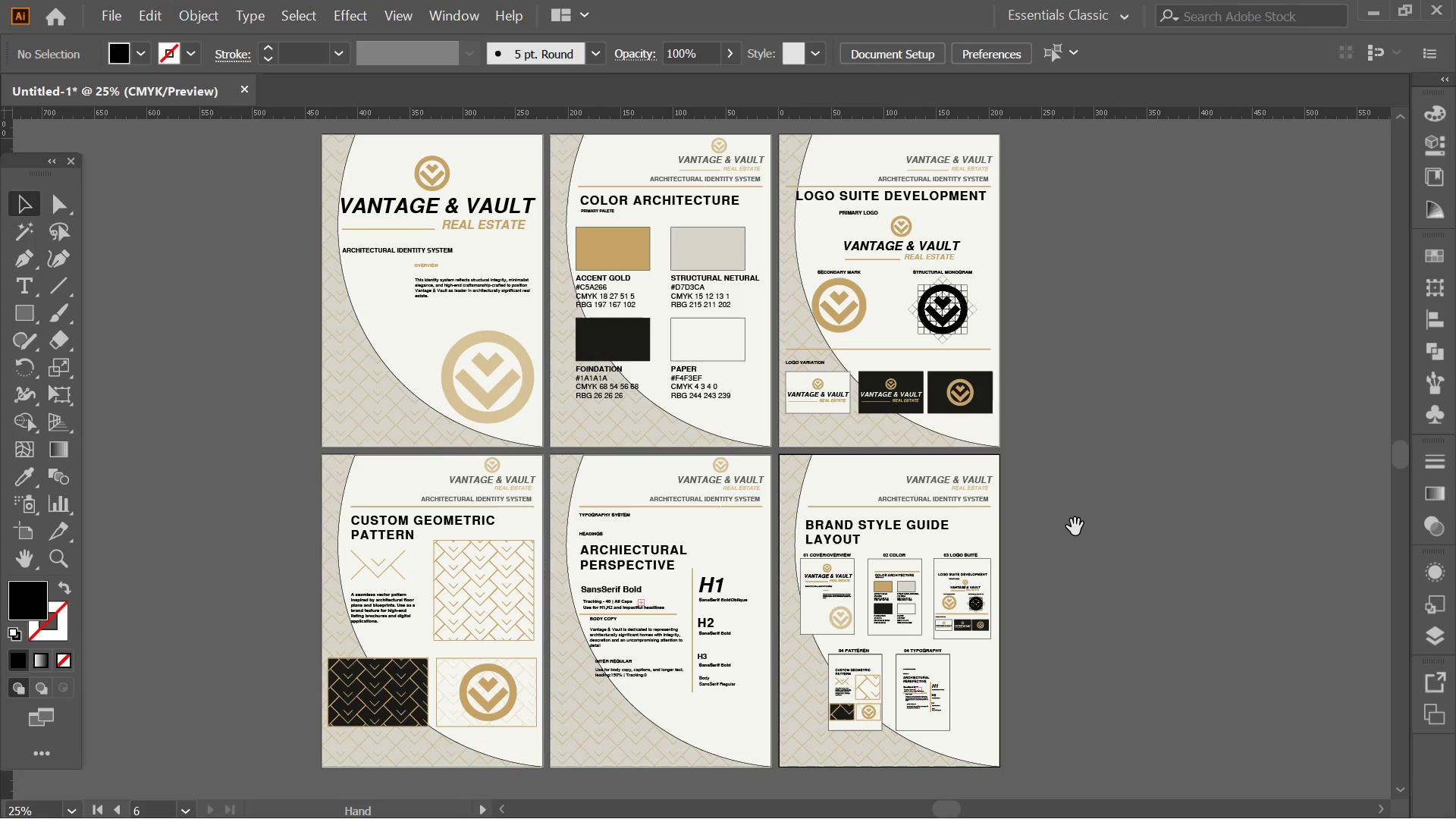 